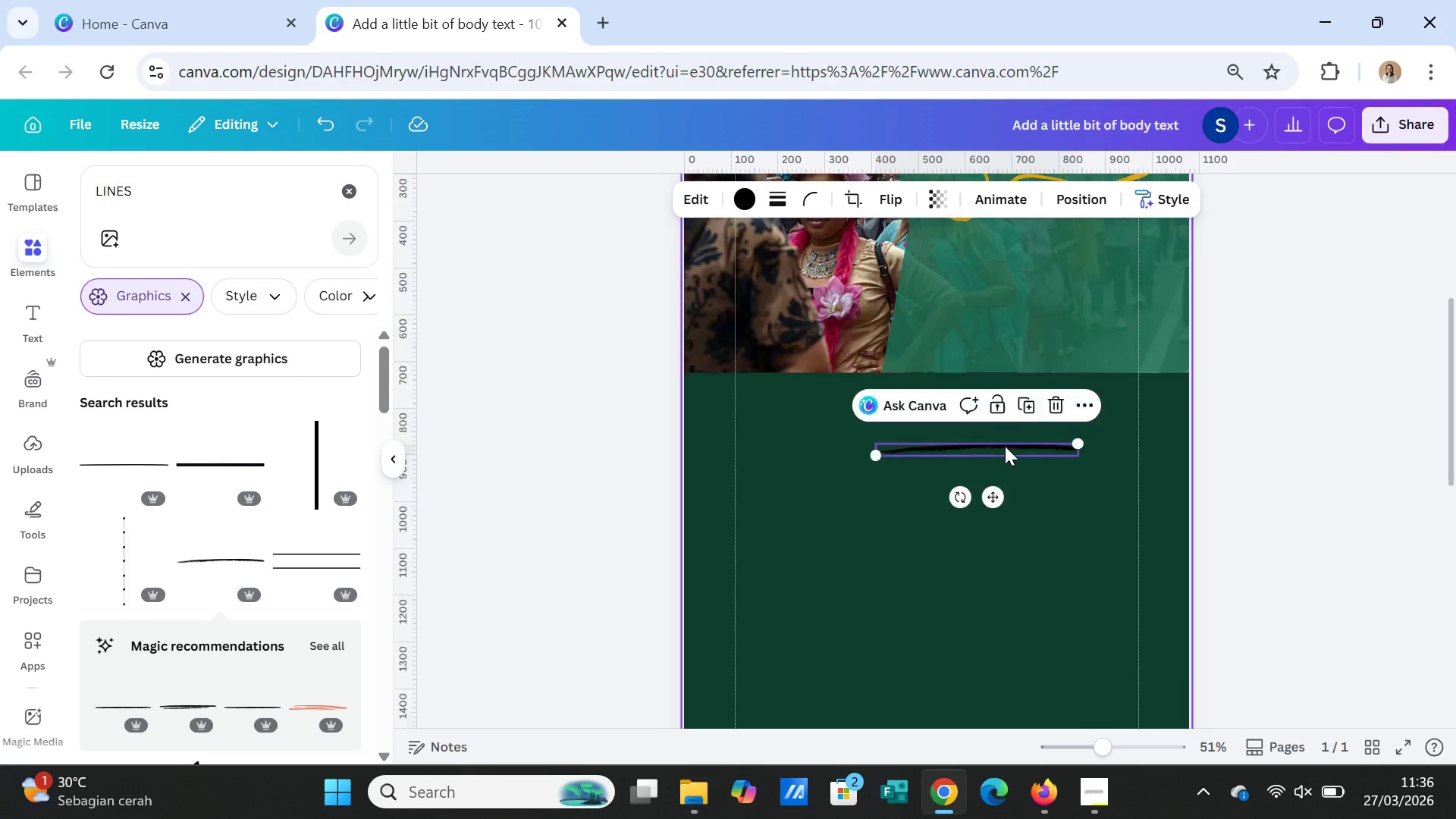 
scroll: coordinate [1004, 442], scroll_direction: up, amount: 2.0
 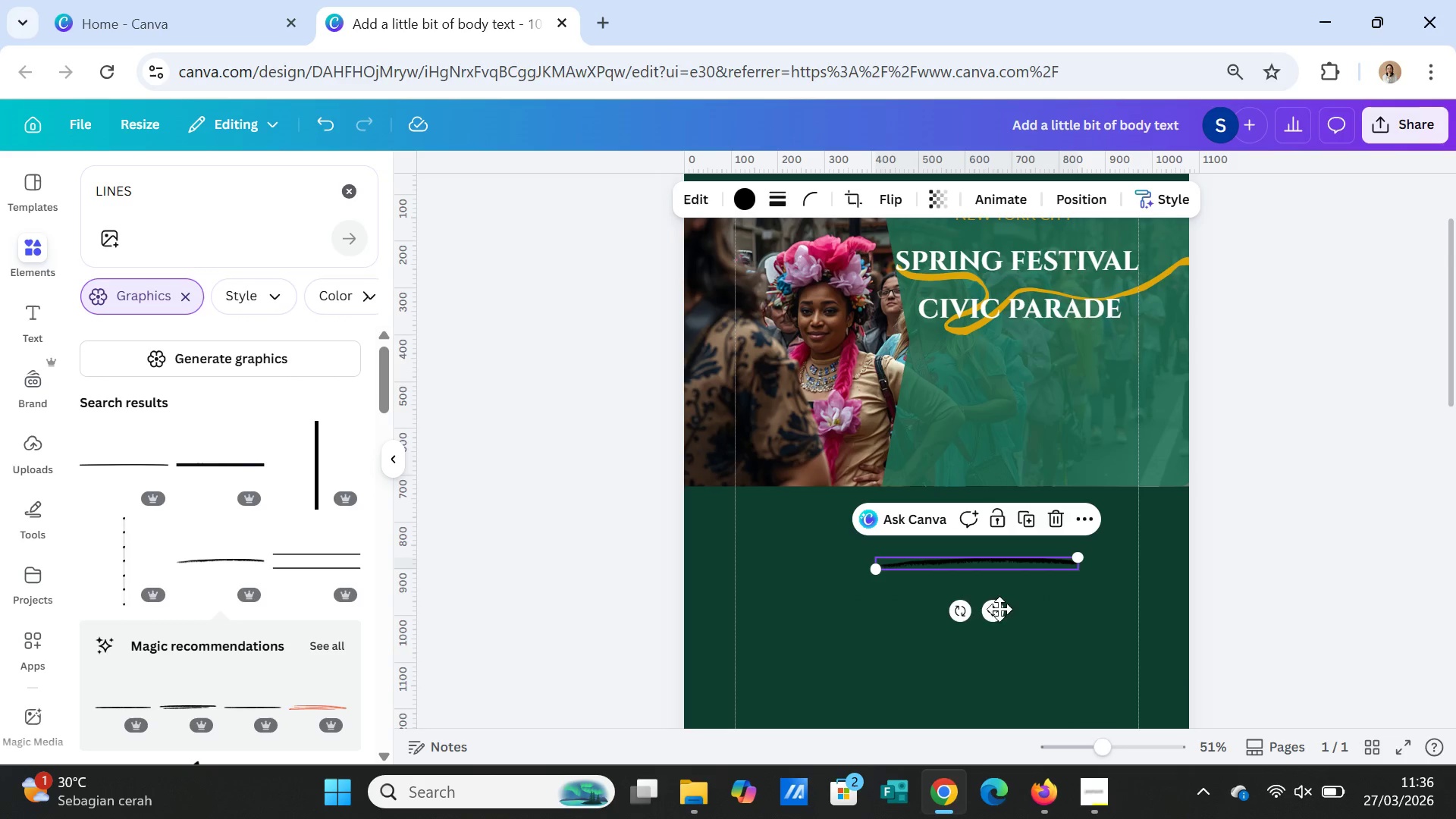 
left_click_drag(start_coordinate=[990, 610], to_coordinate=[1038, 410])
 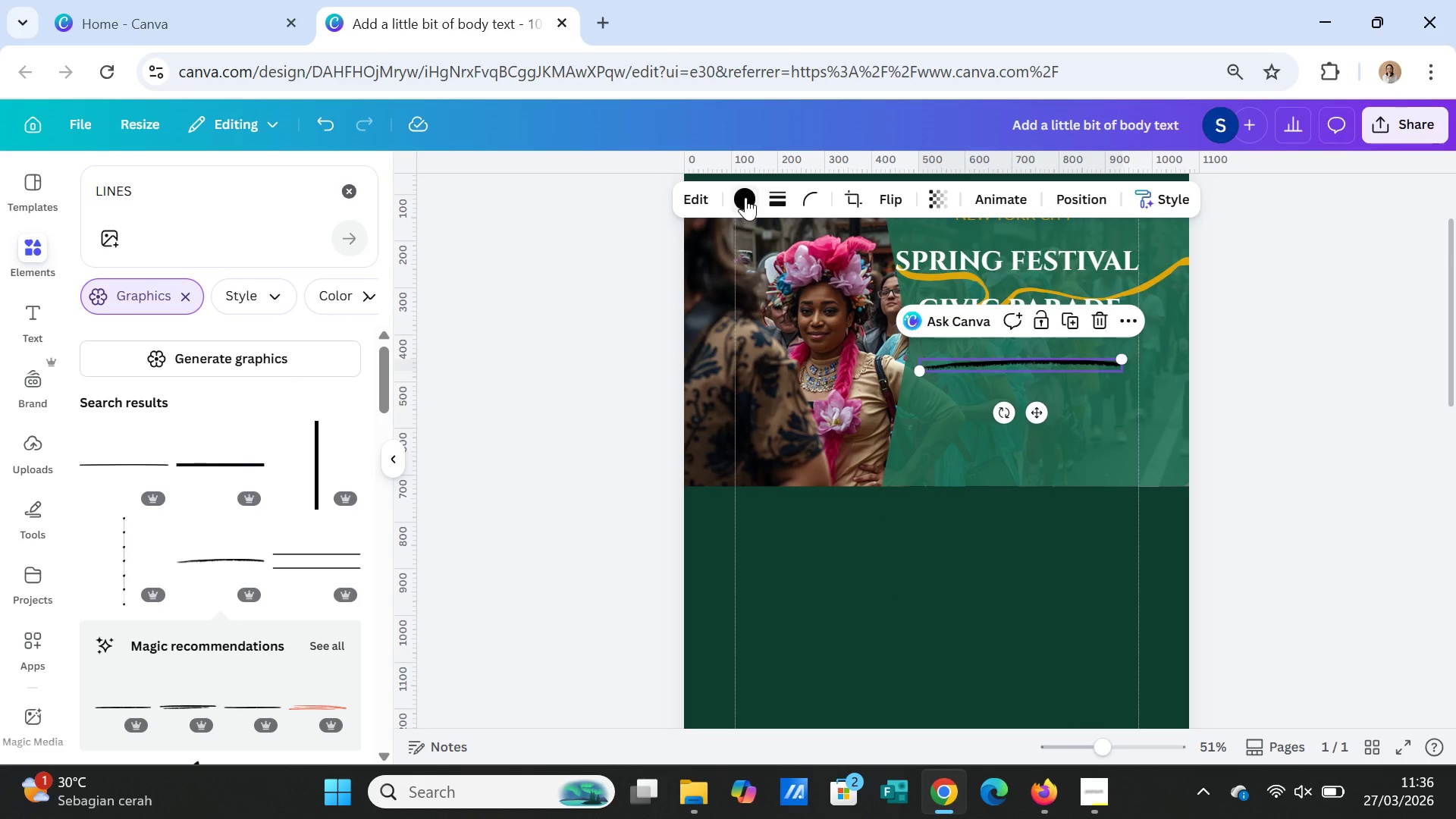 
mouse_move([748, 196])
 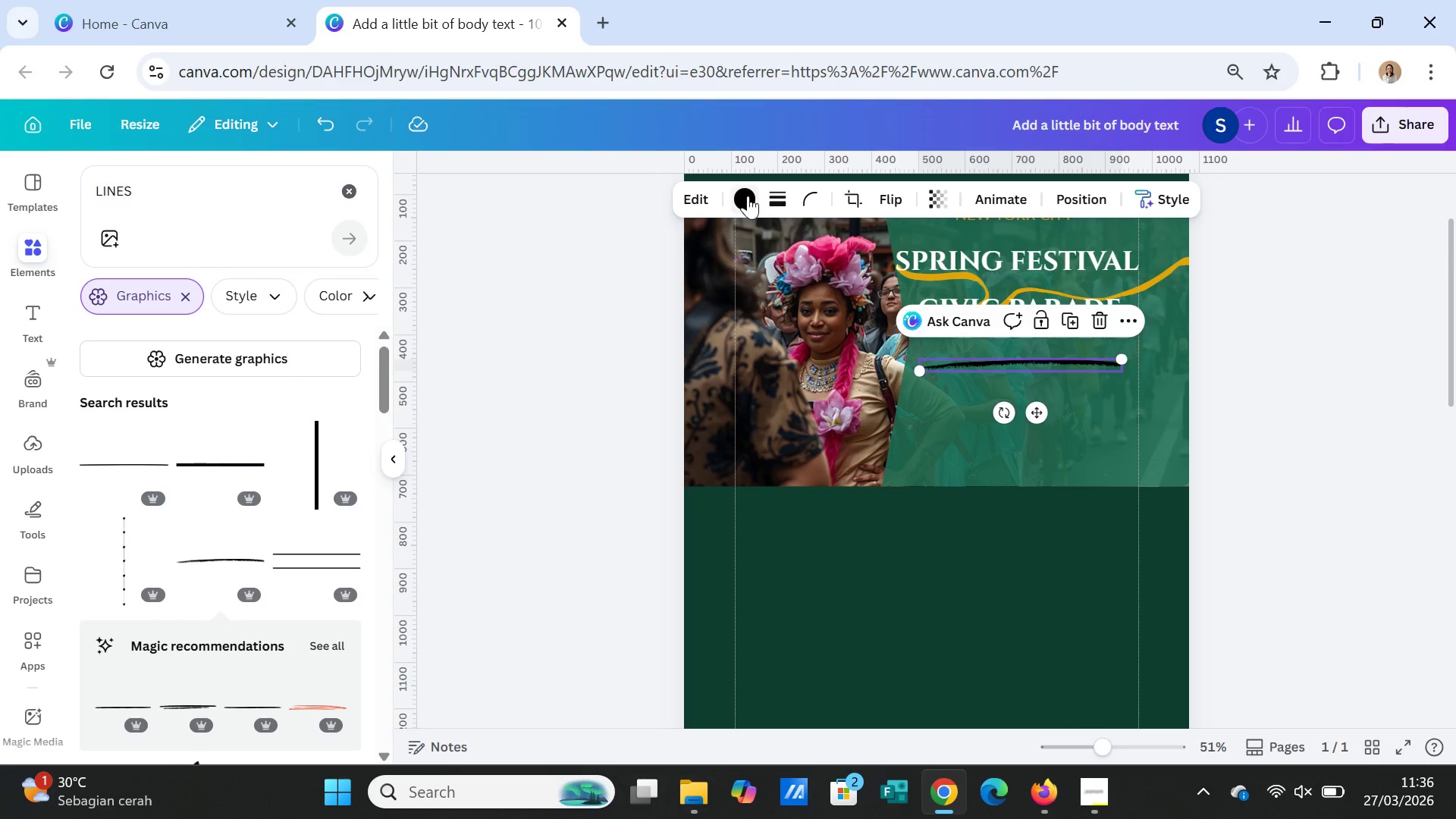 
left_click([748, 196])
 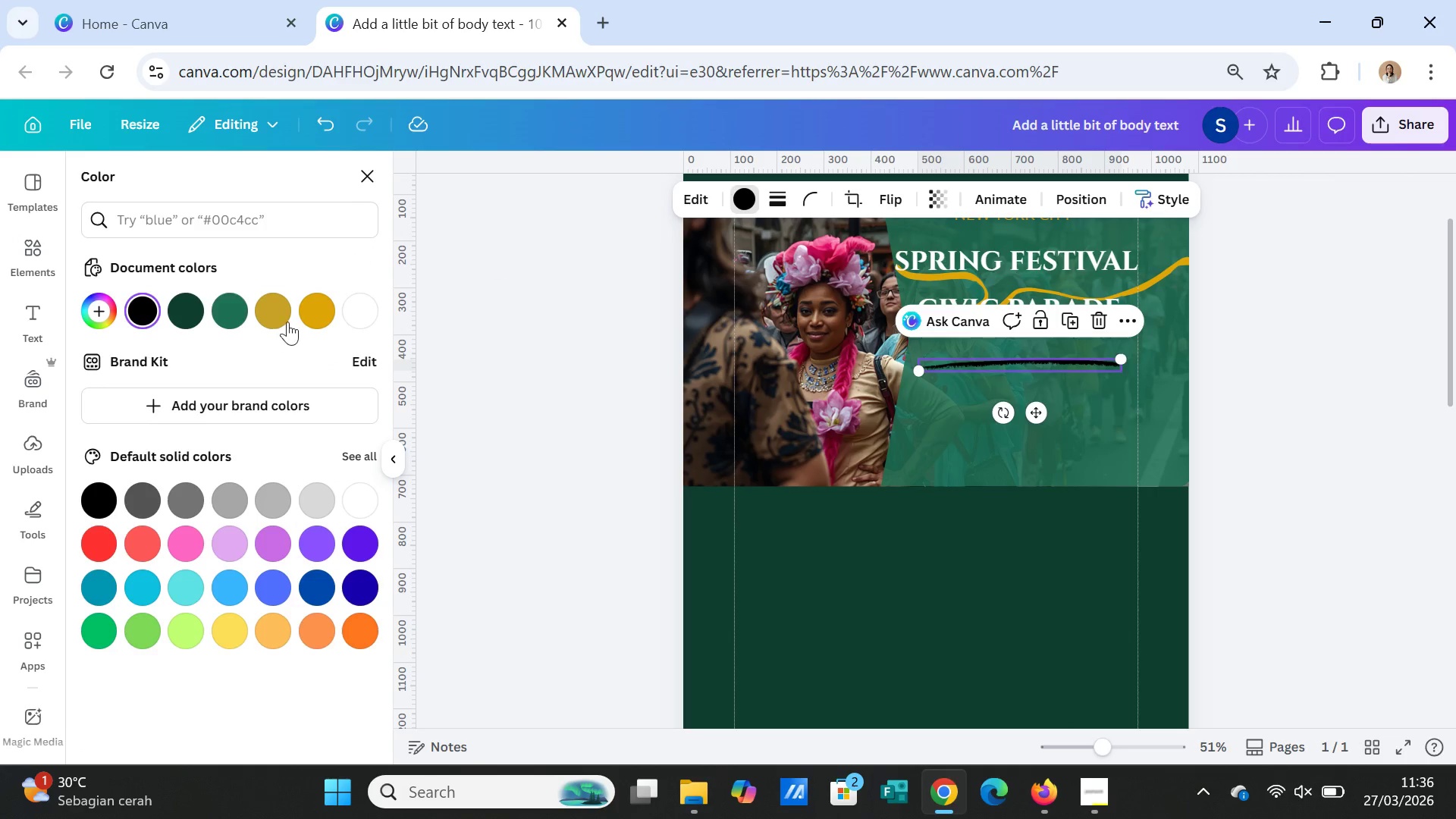 
left_click([317, 310])
 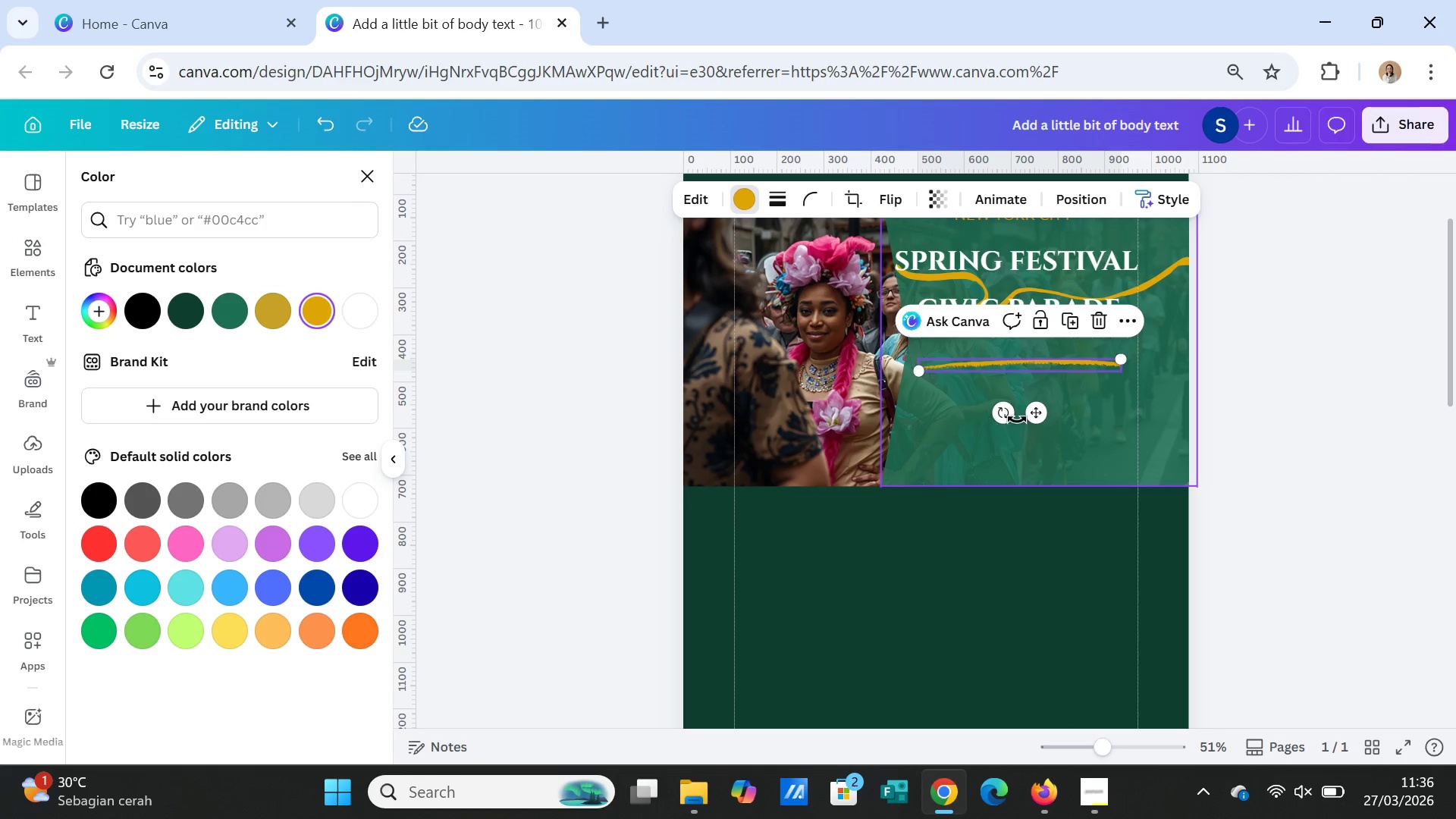 
left_click([1108, 440])
 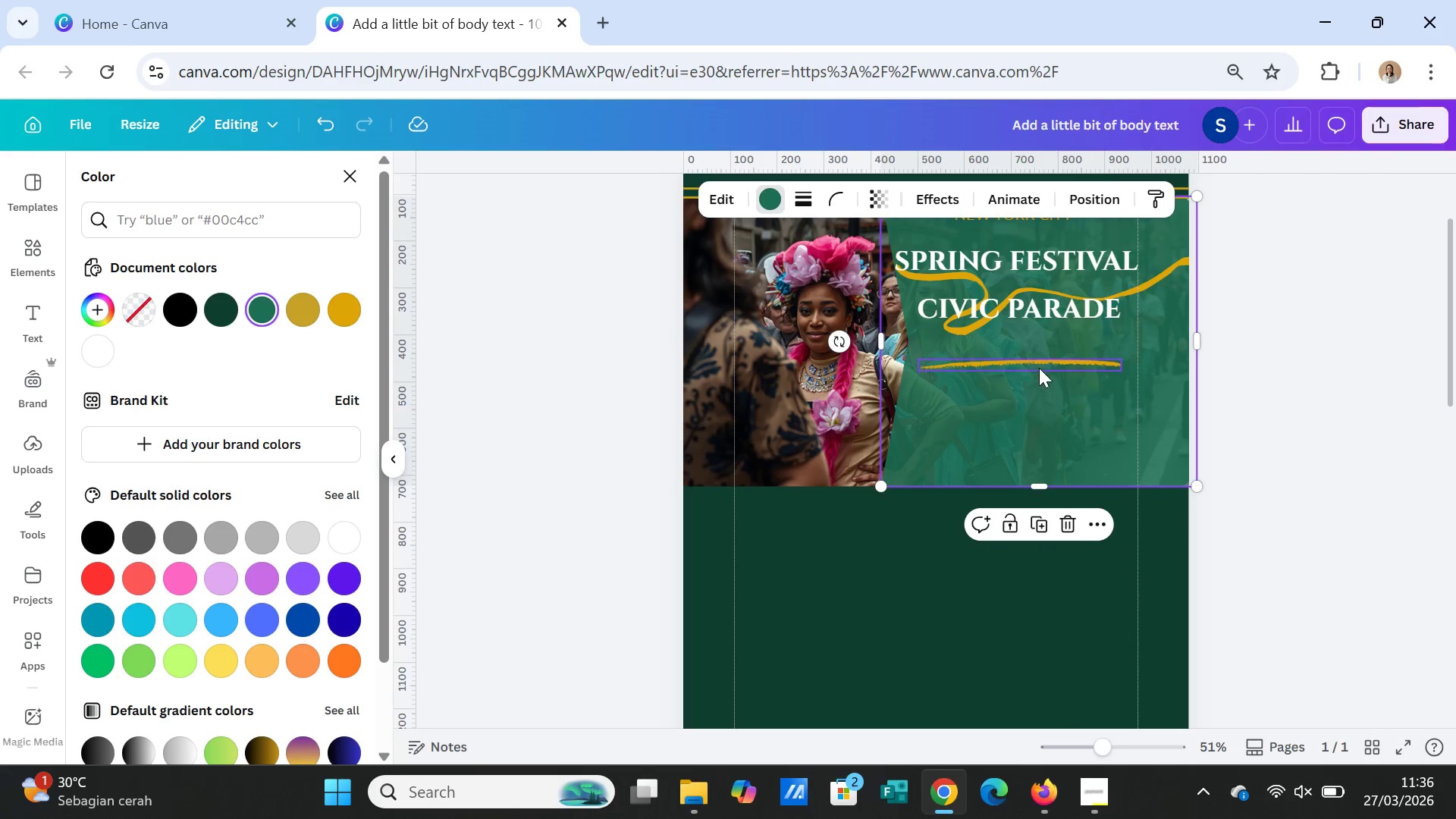 
left_click([1037, 361])
 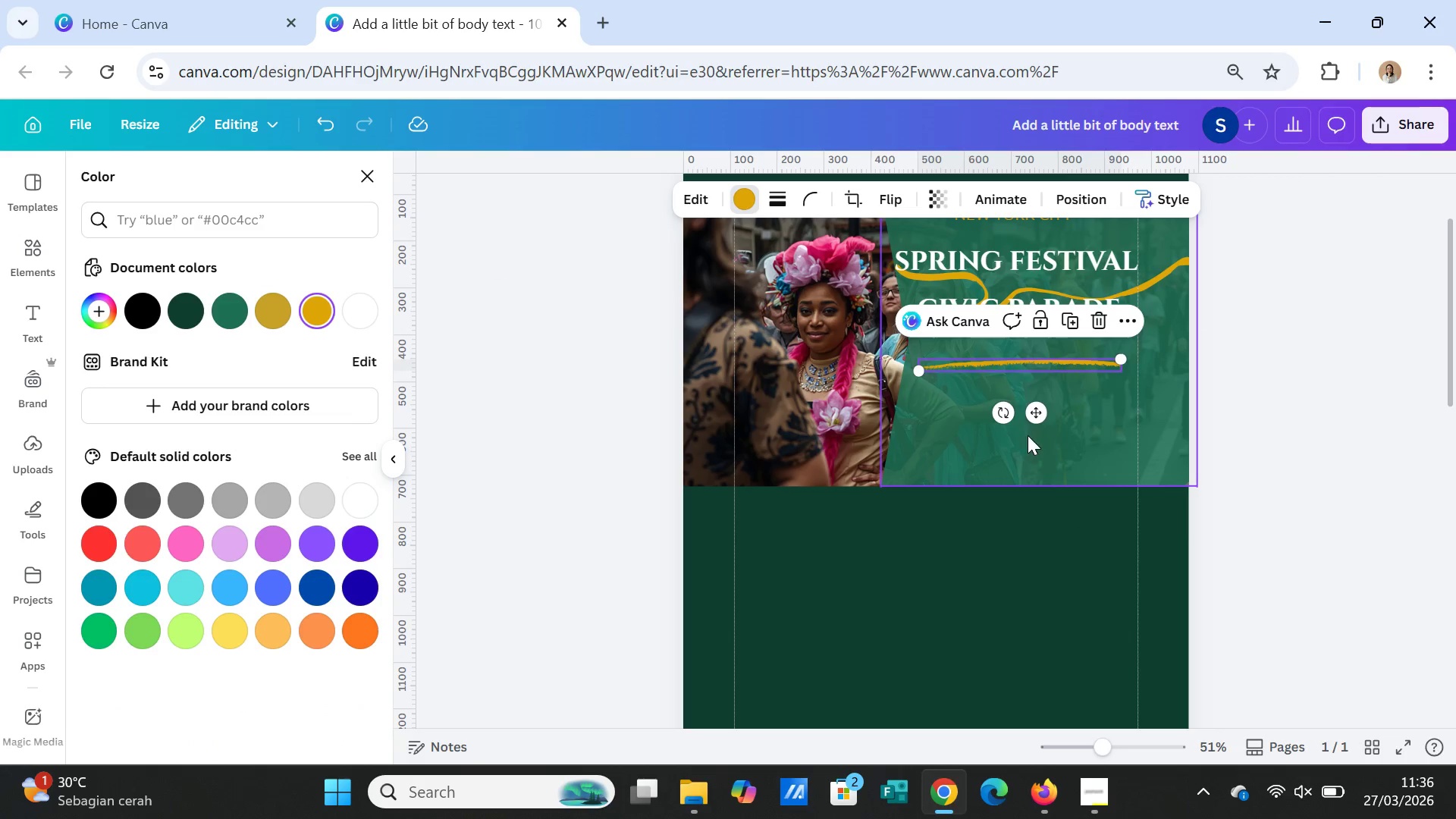 
scroll: coordinate [1057, 463], scroll_direction: up, amount: 1.0
 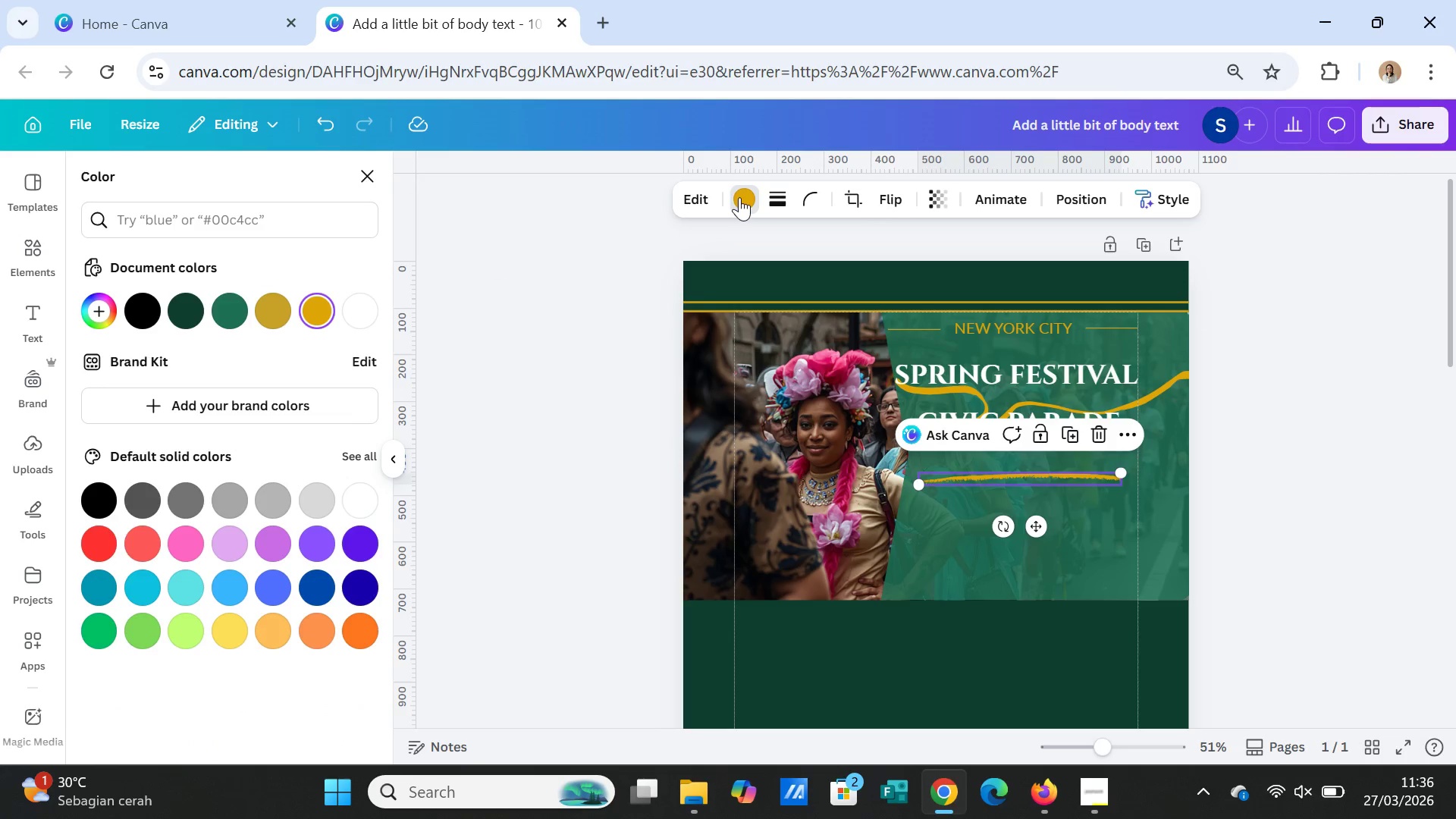 
left_click([738, 197])
 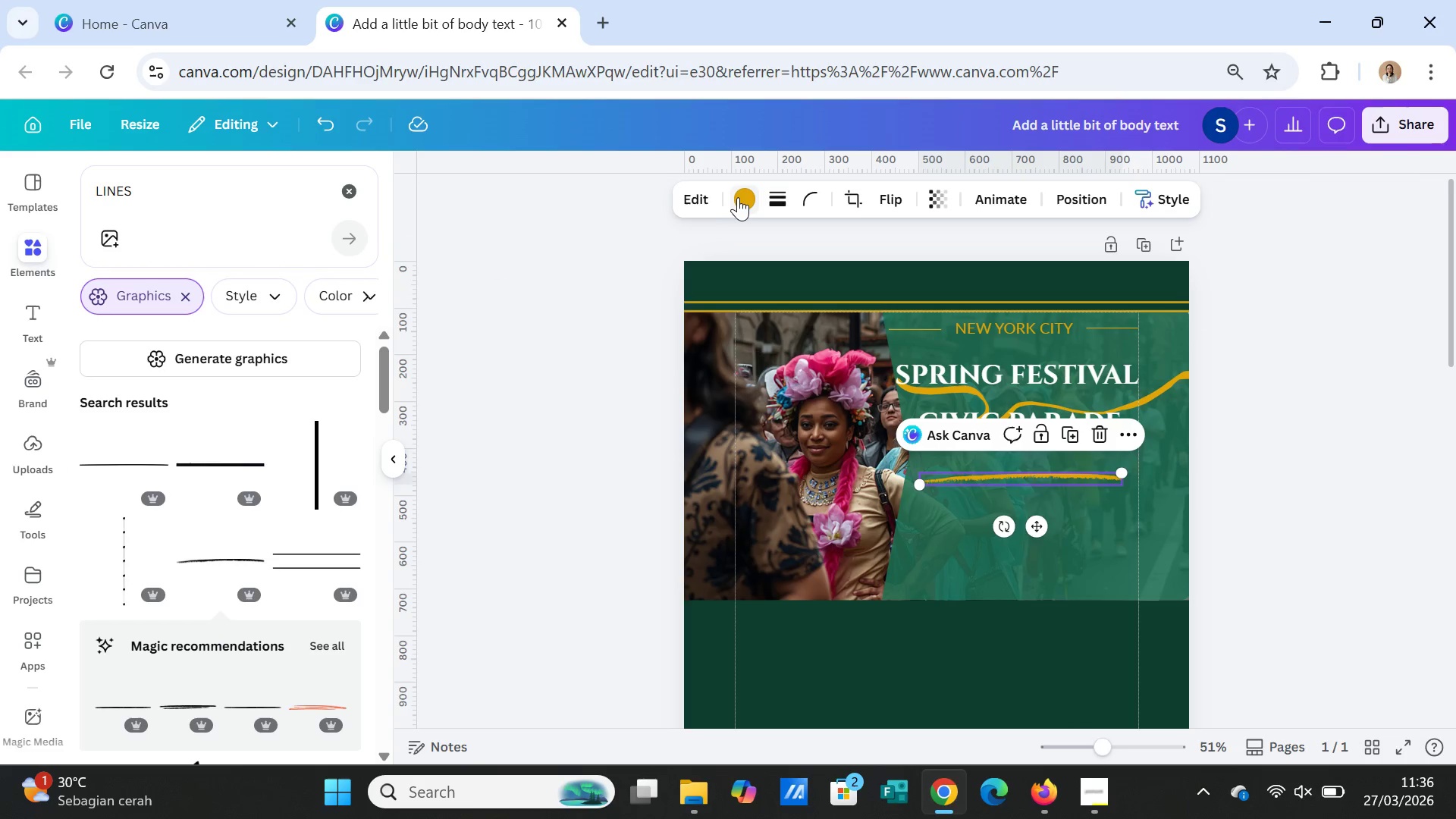 
left_click([740, 197])
 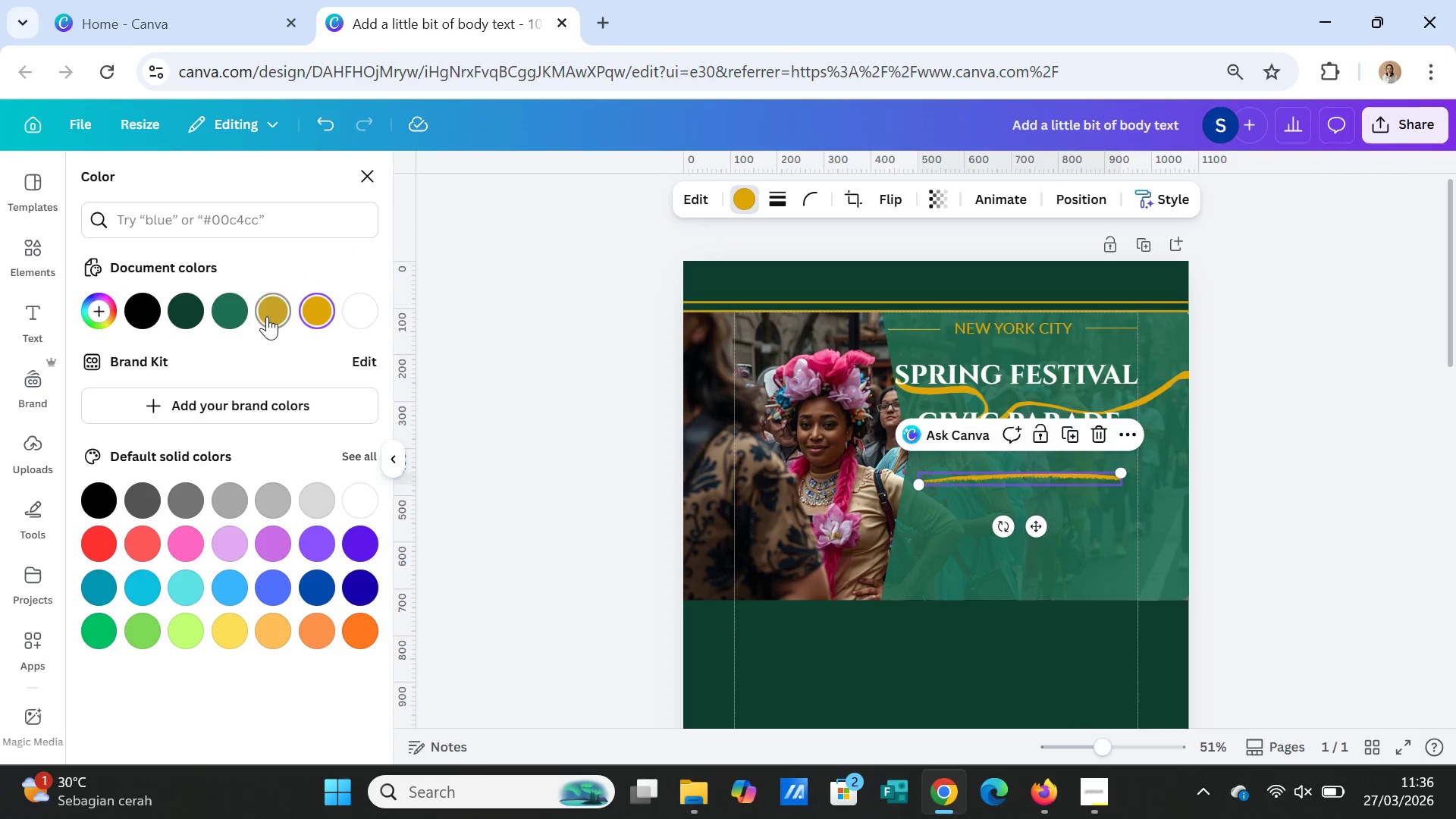 
left_click([268, 313])
 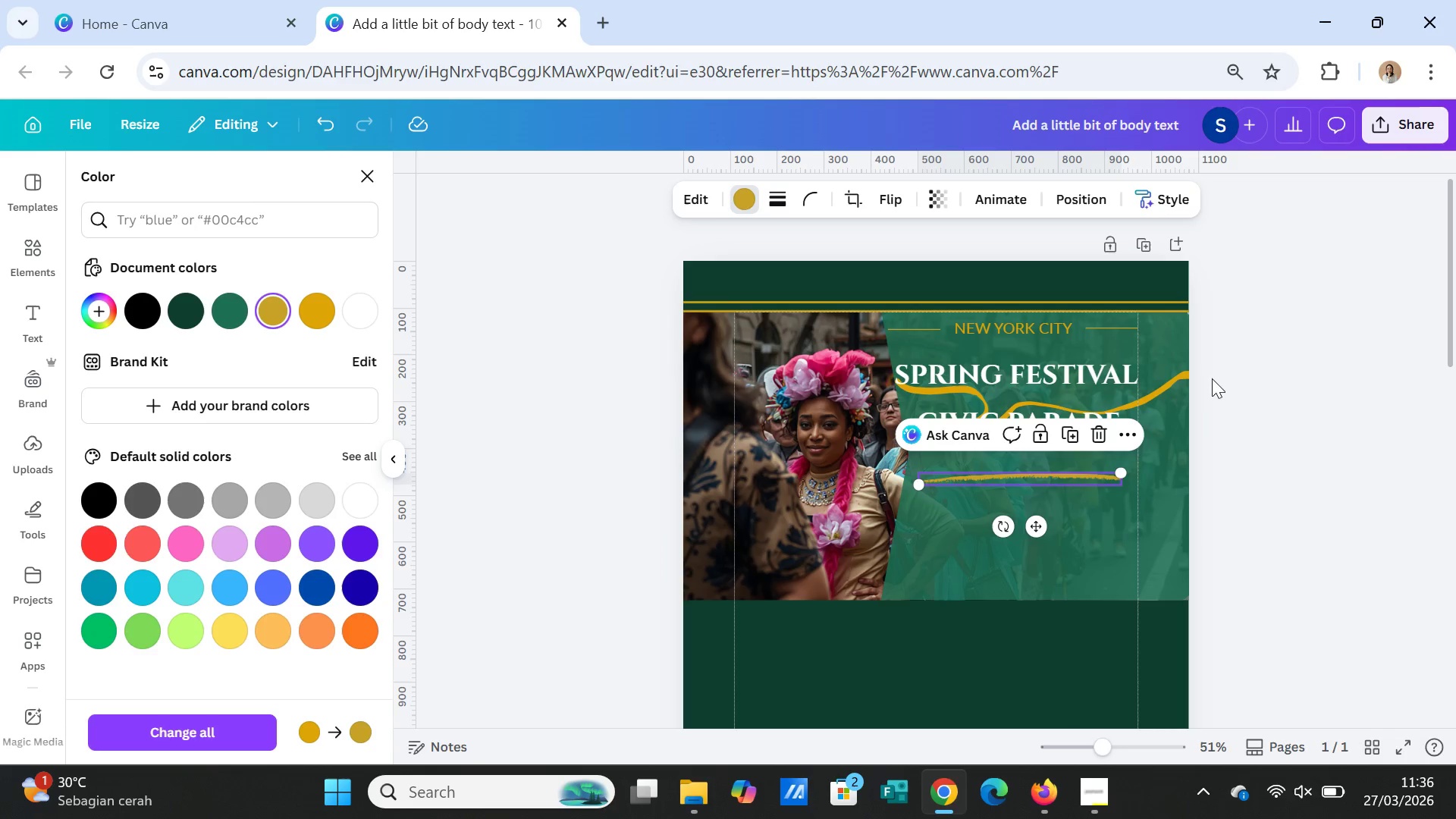 
left_click([1272, 410])
 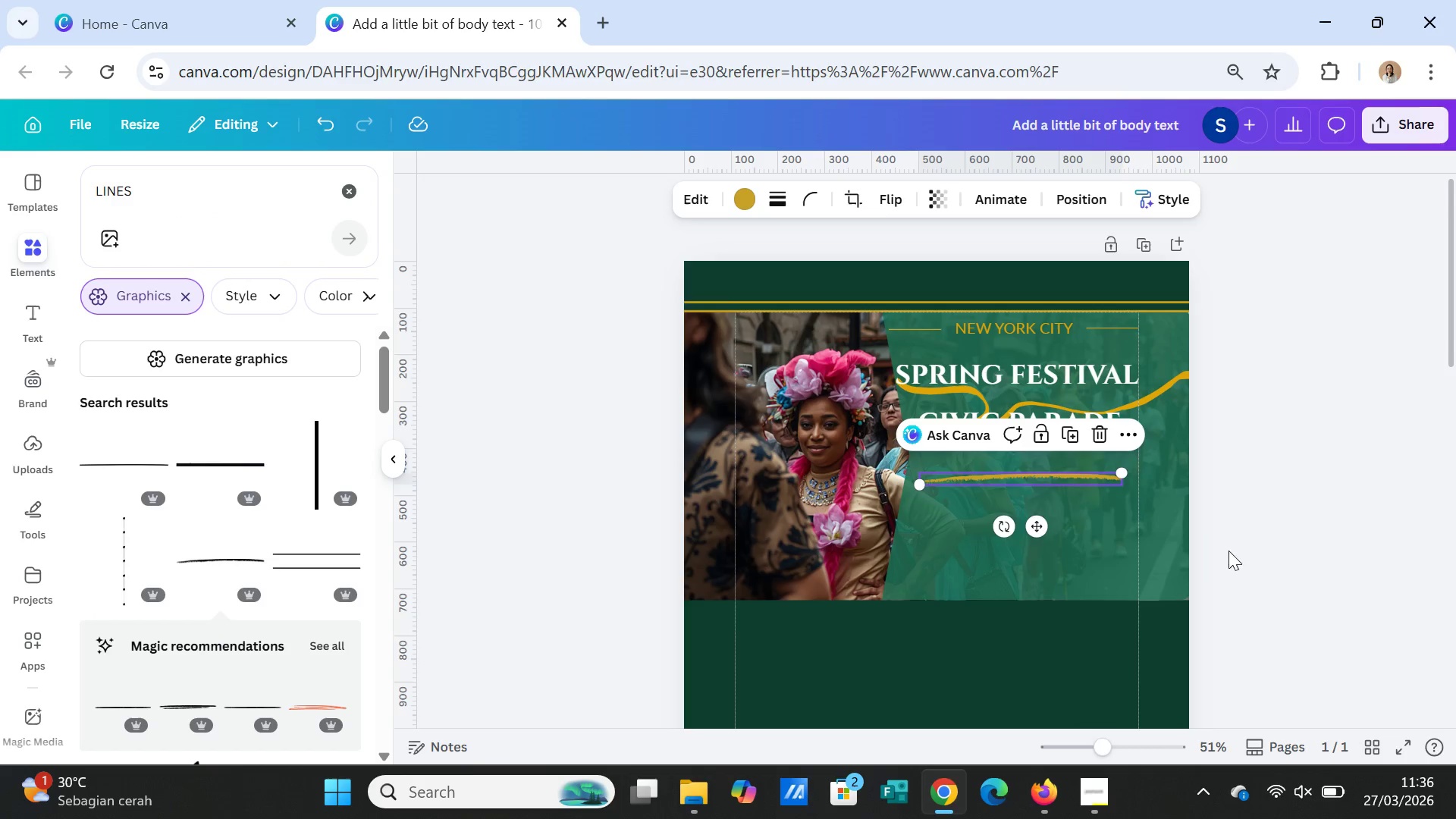 
left_click([1247, 551])
 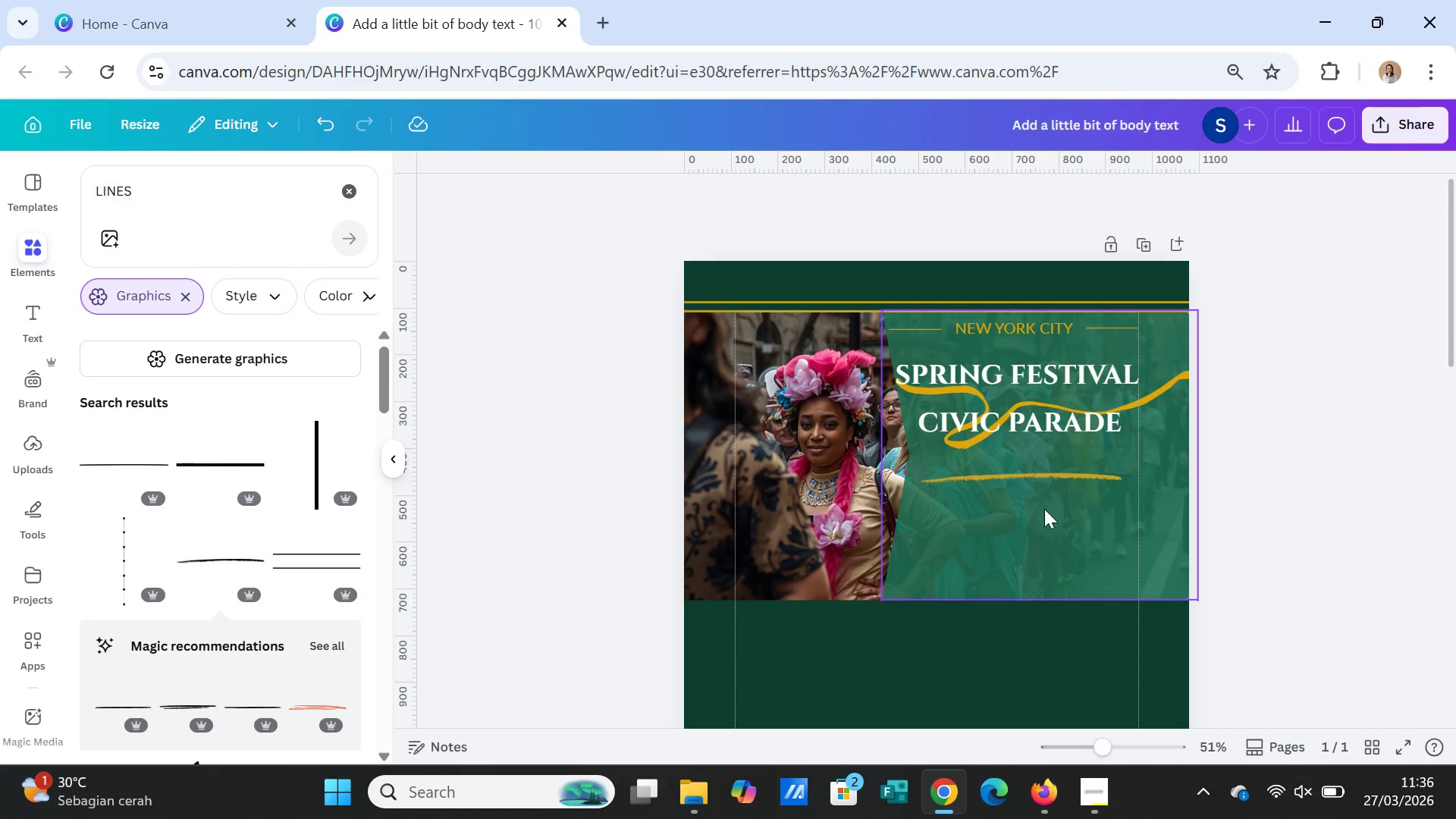 
left_click([1023, 476])
 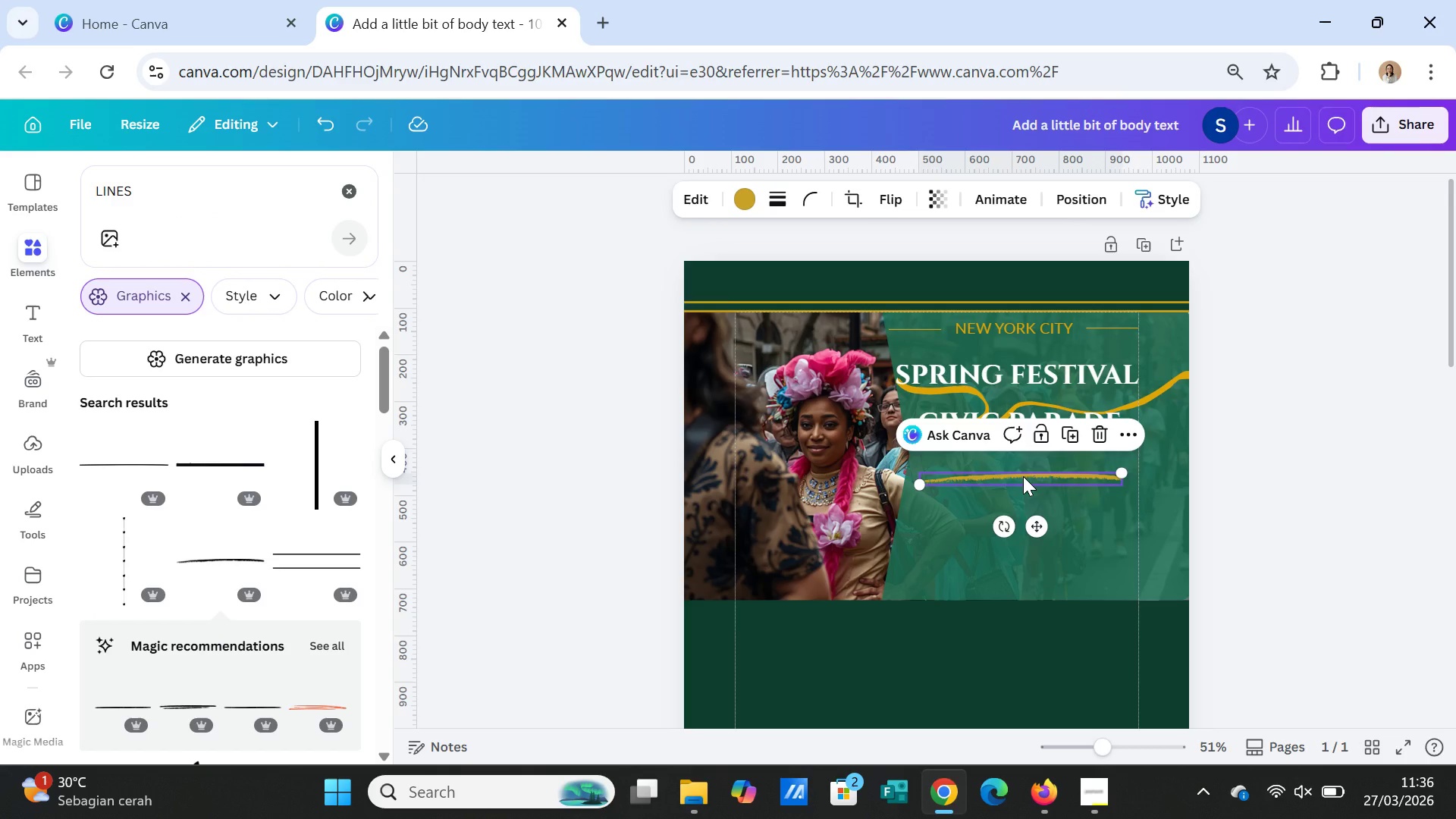 
key(Delete)
 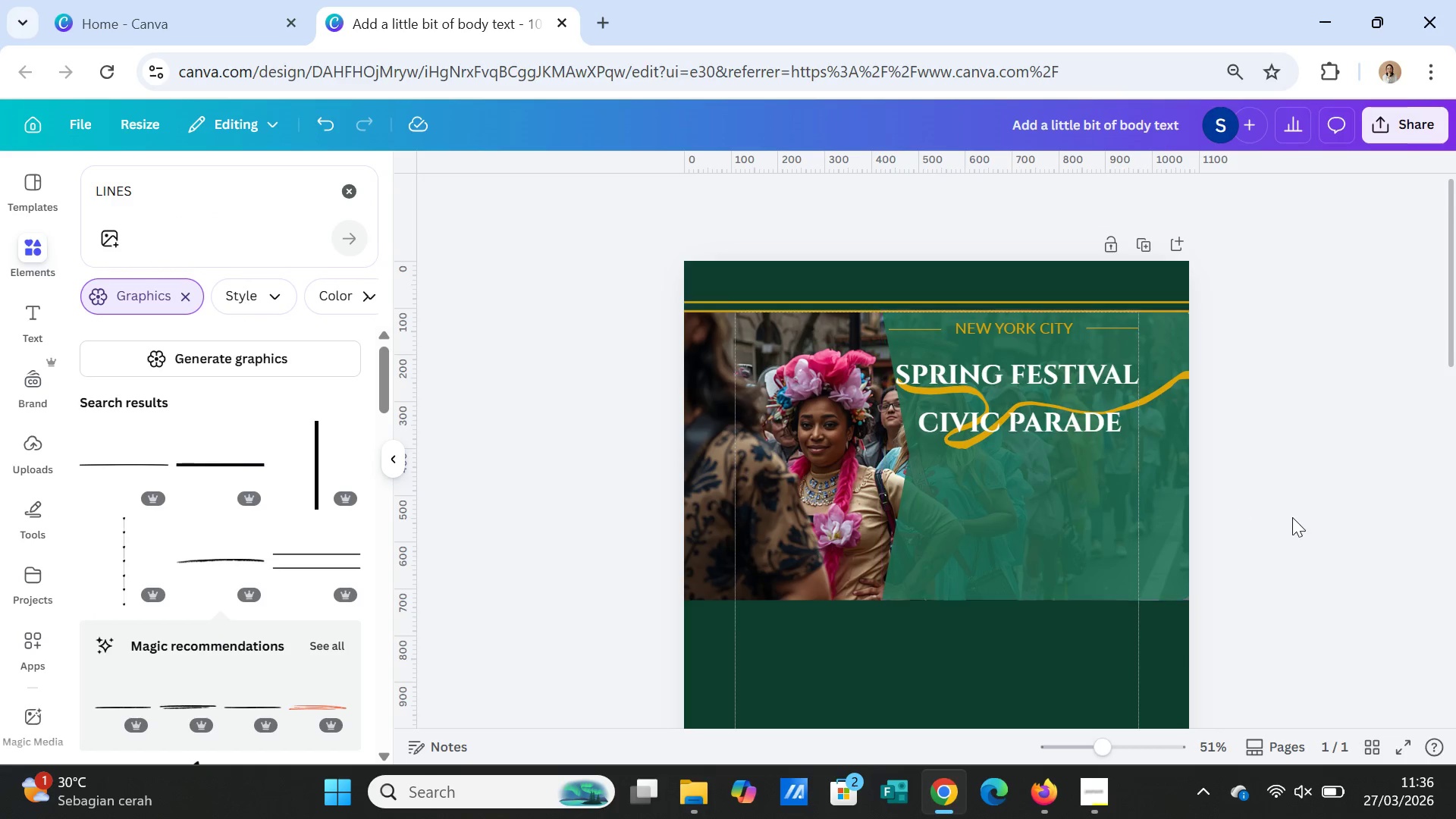 
left_click([1332, 510])
 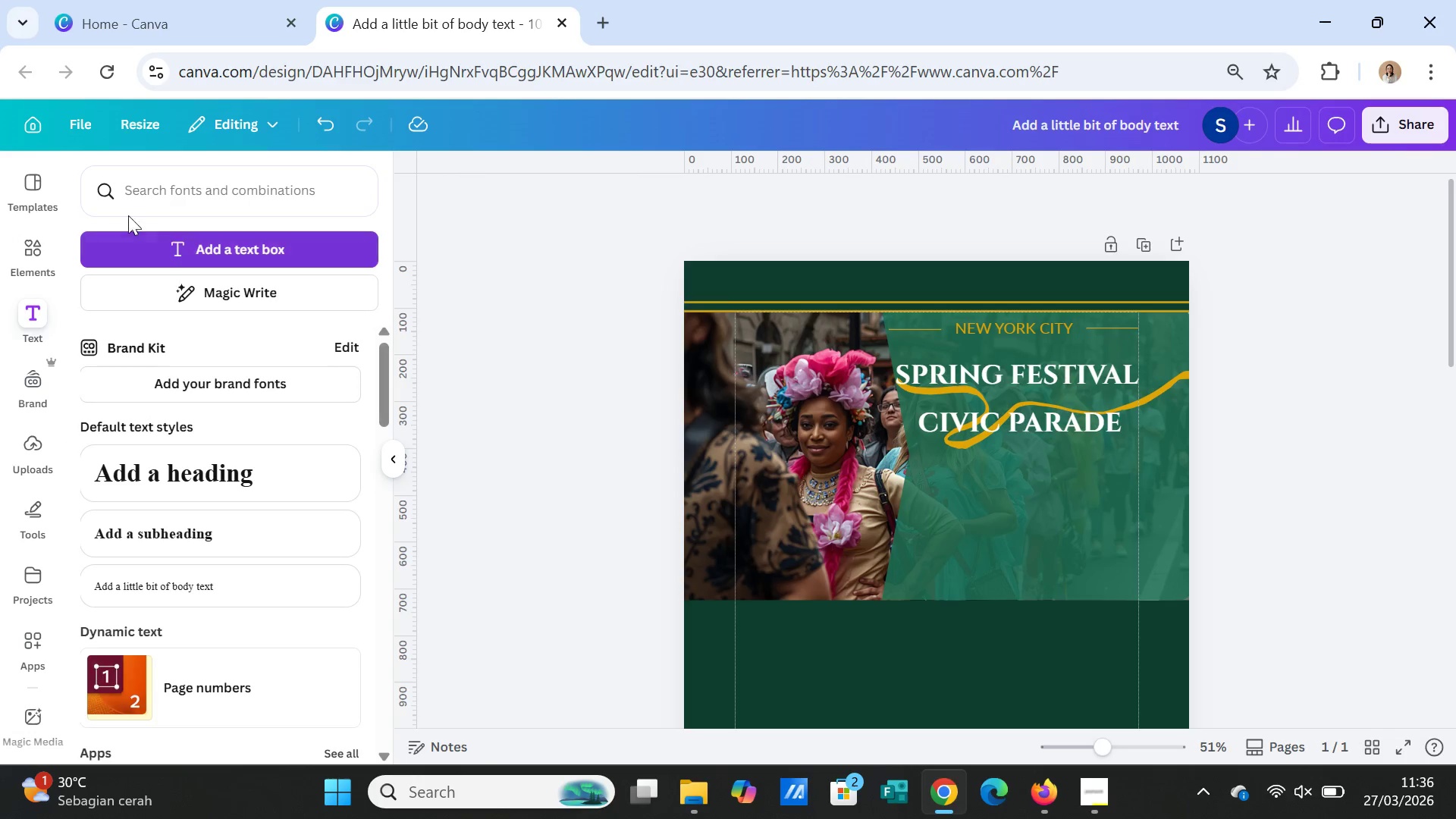 
wait(5.31)
 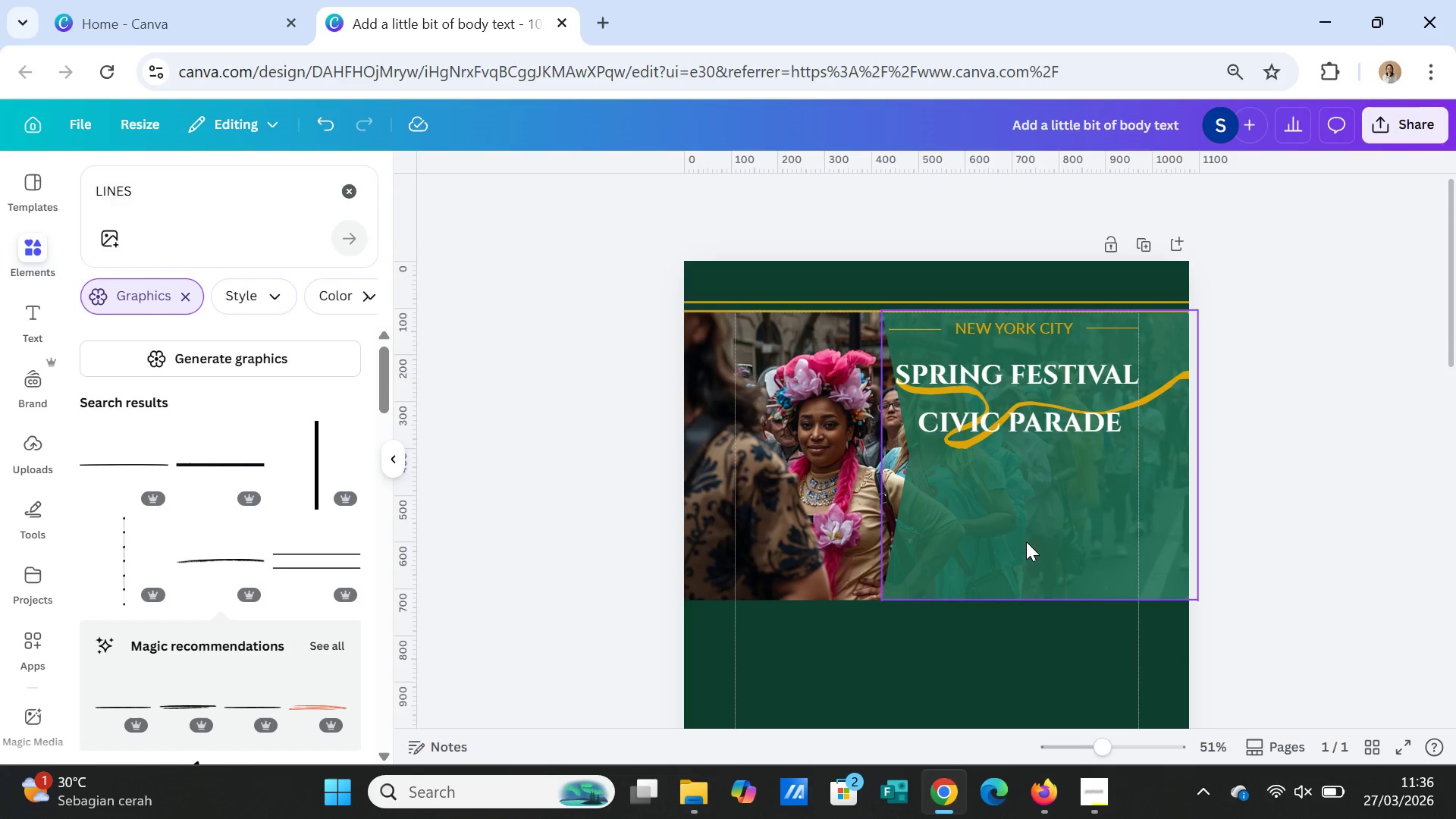 
left_click([159, 535])
 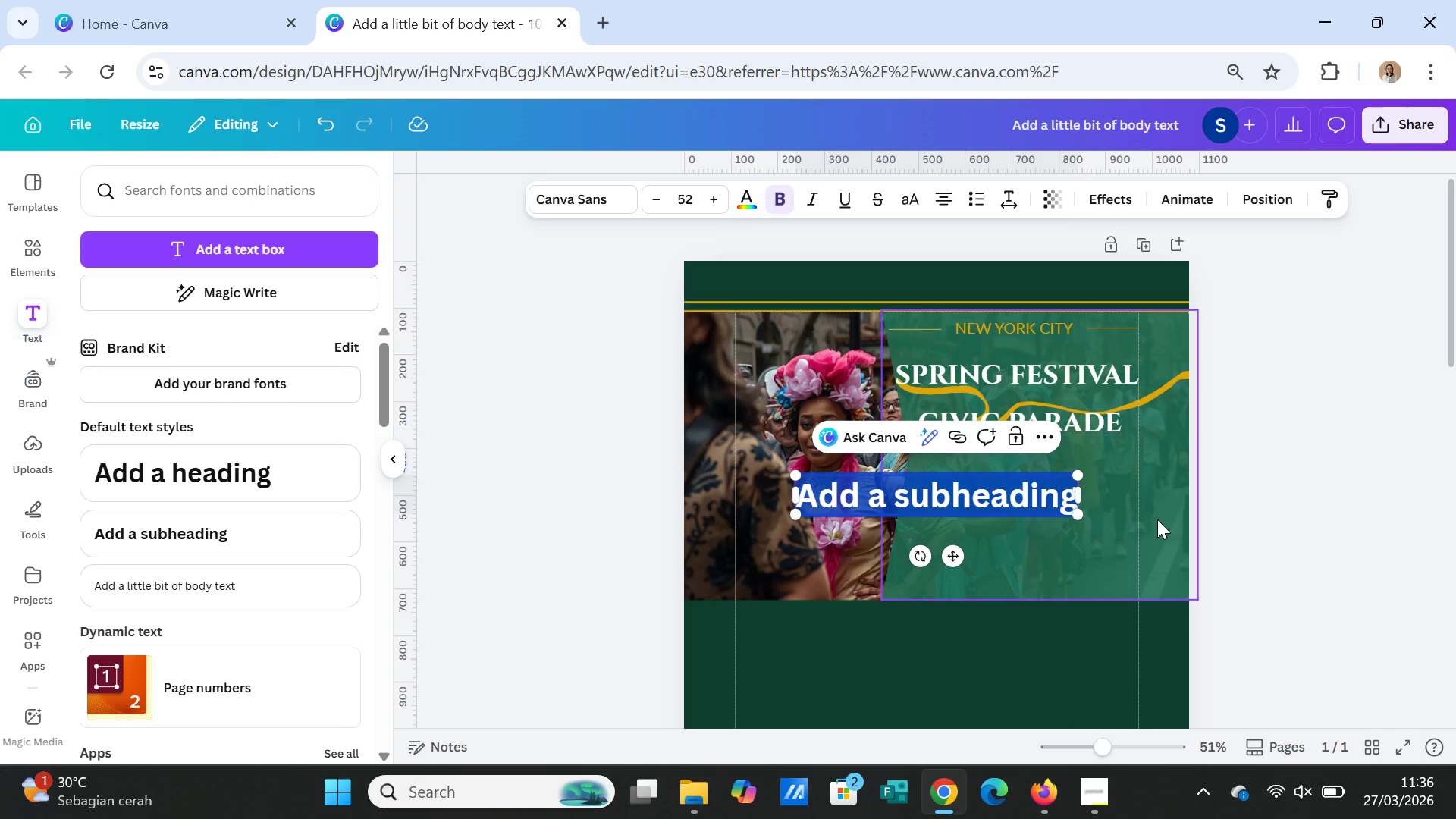 
type(Saturday, )
 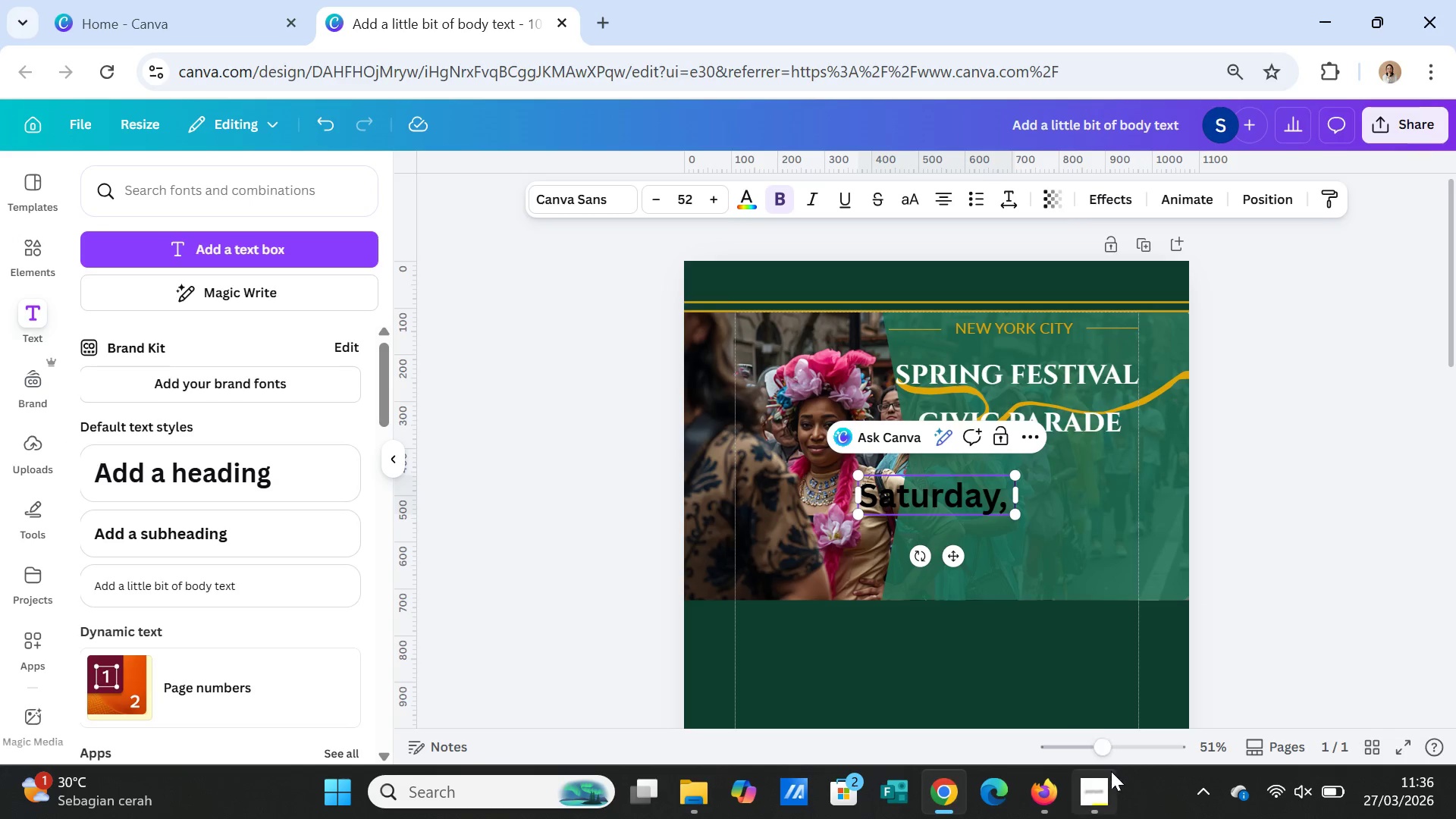 
left_click([1103, 803])